 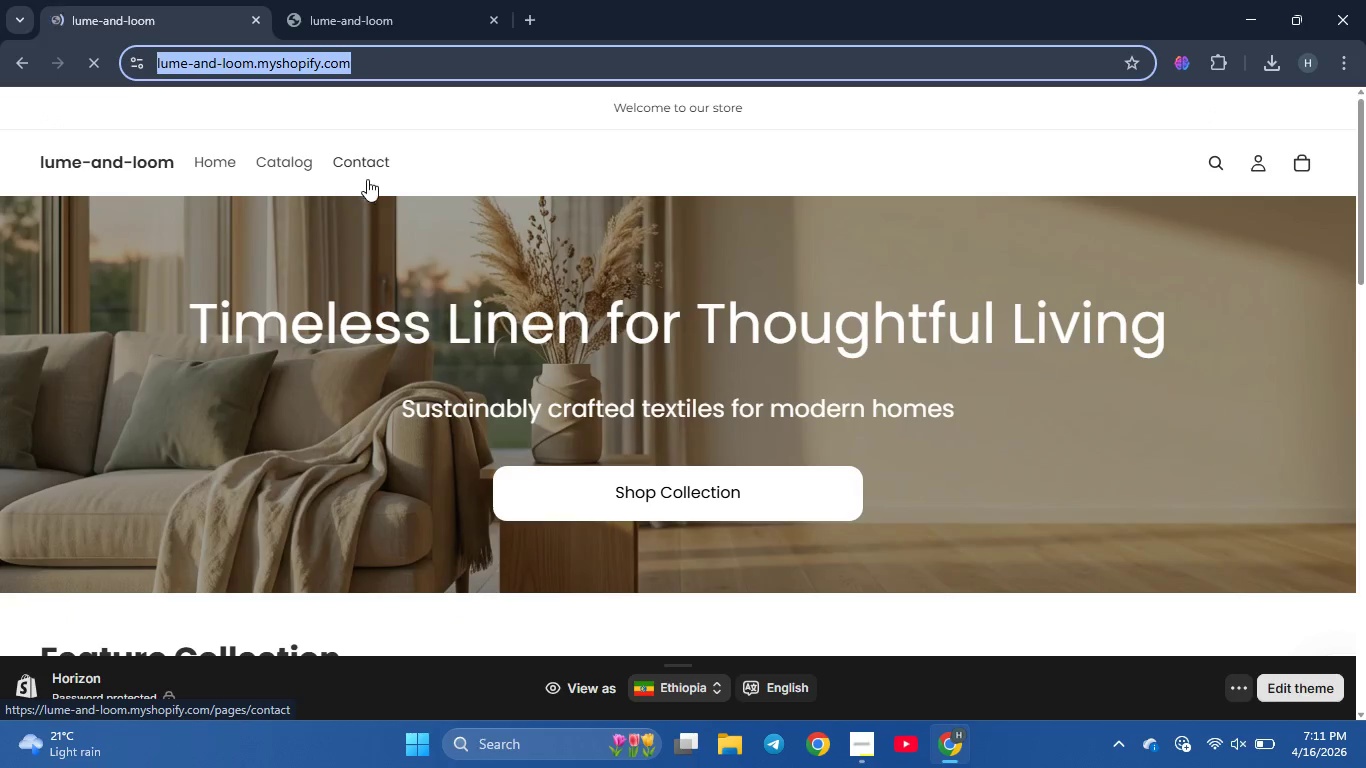 
left_click([290, 158])
 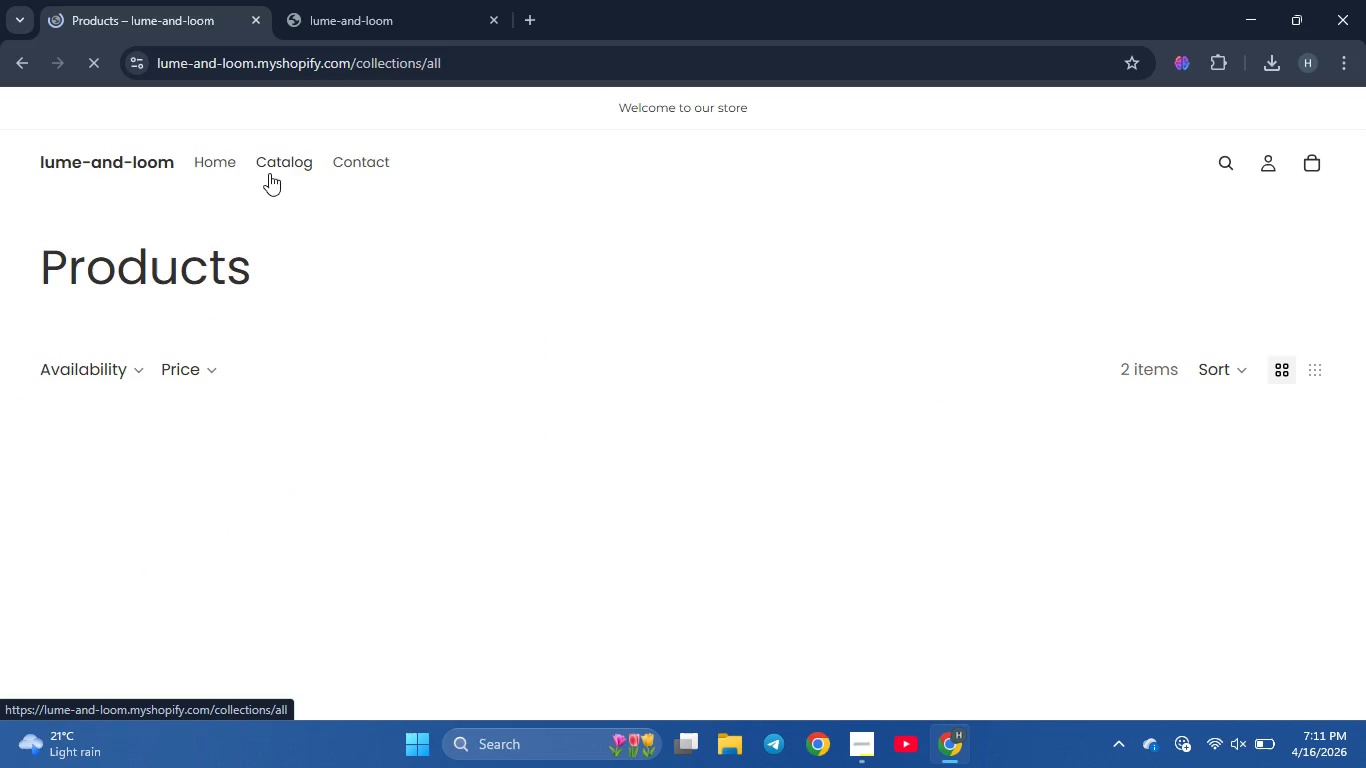 
scroll: coordinate [374, 272], scroll_direction: down, amount: 3.0
 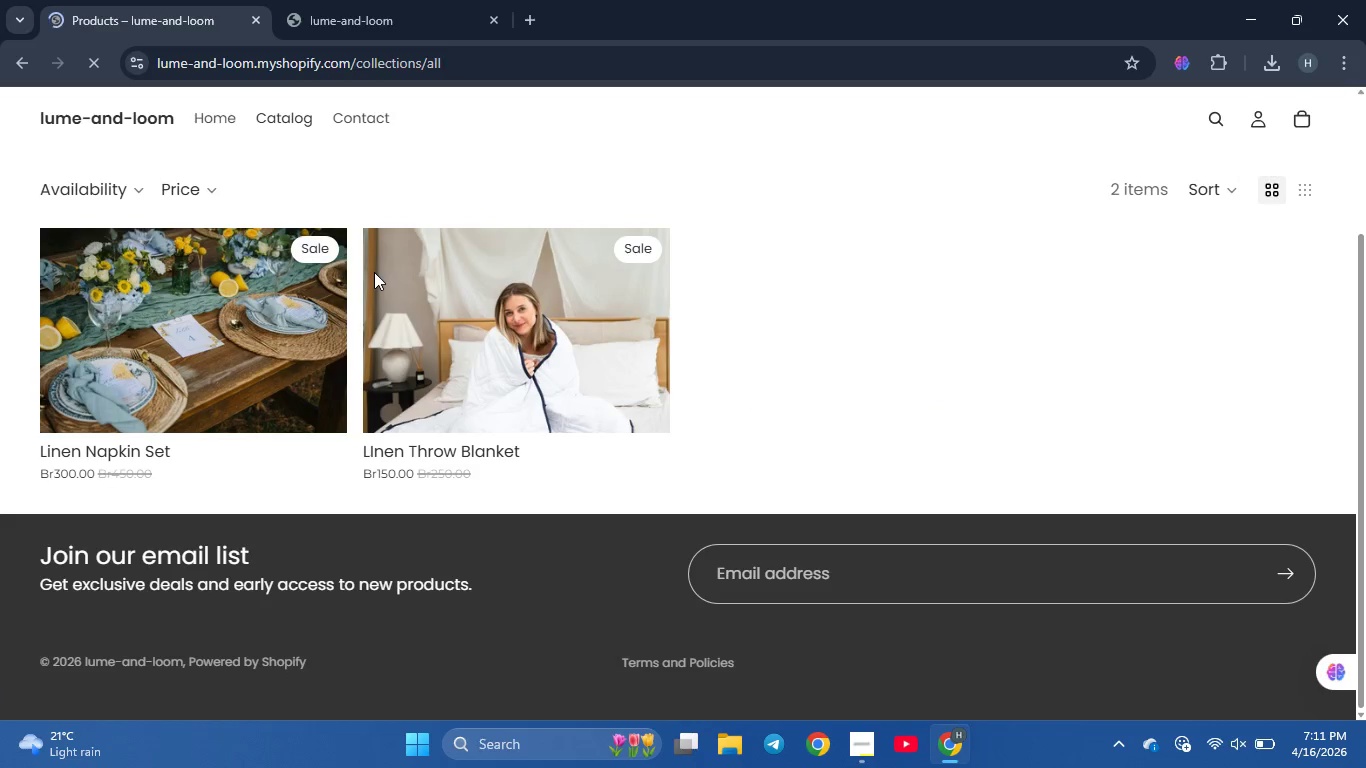 
scroll: coordinate [374, 272], scroll_direction: up, amount: 3.0
 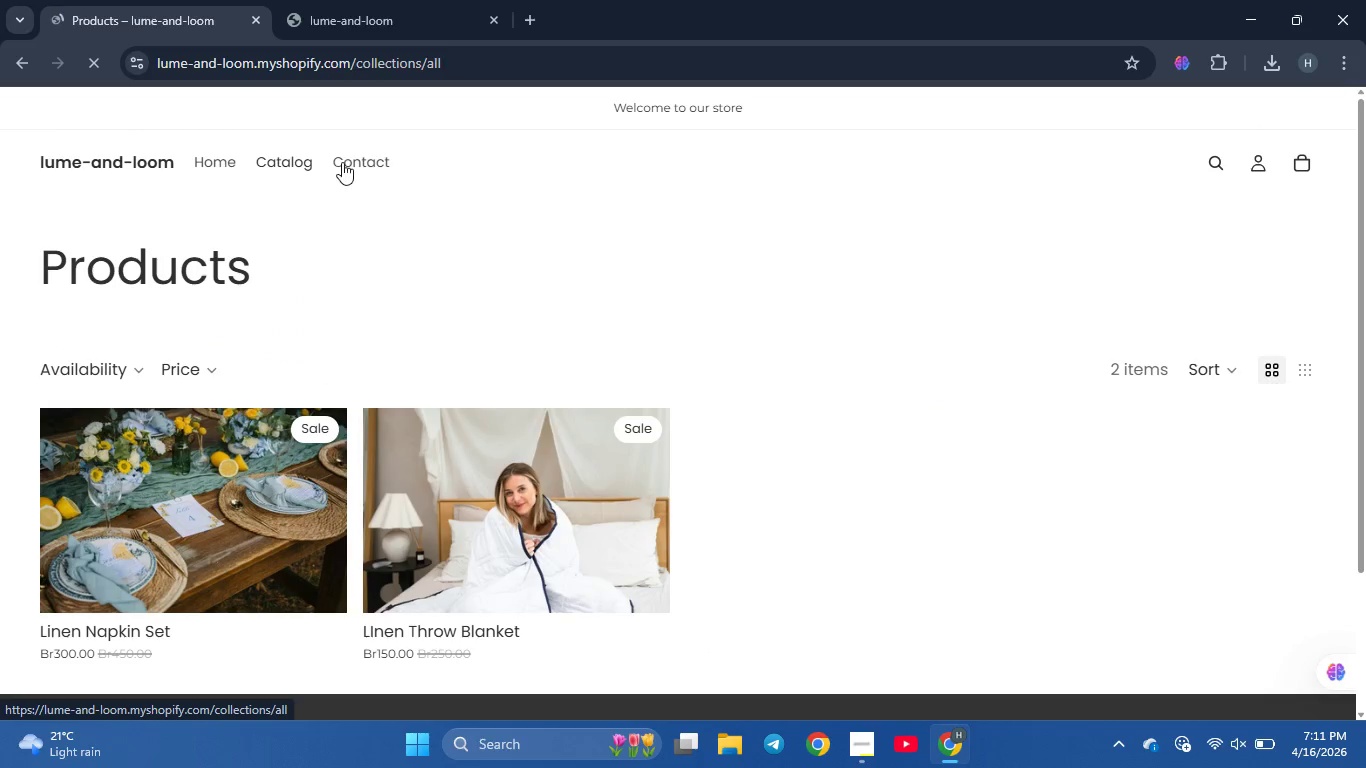 
left_click([345, 159])
 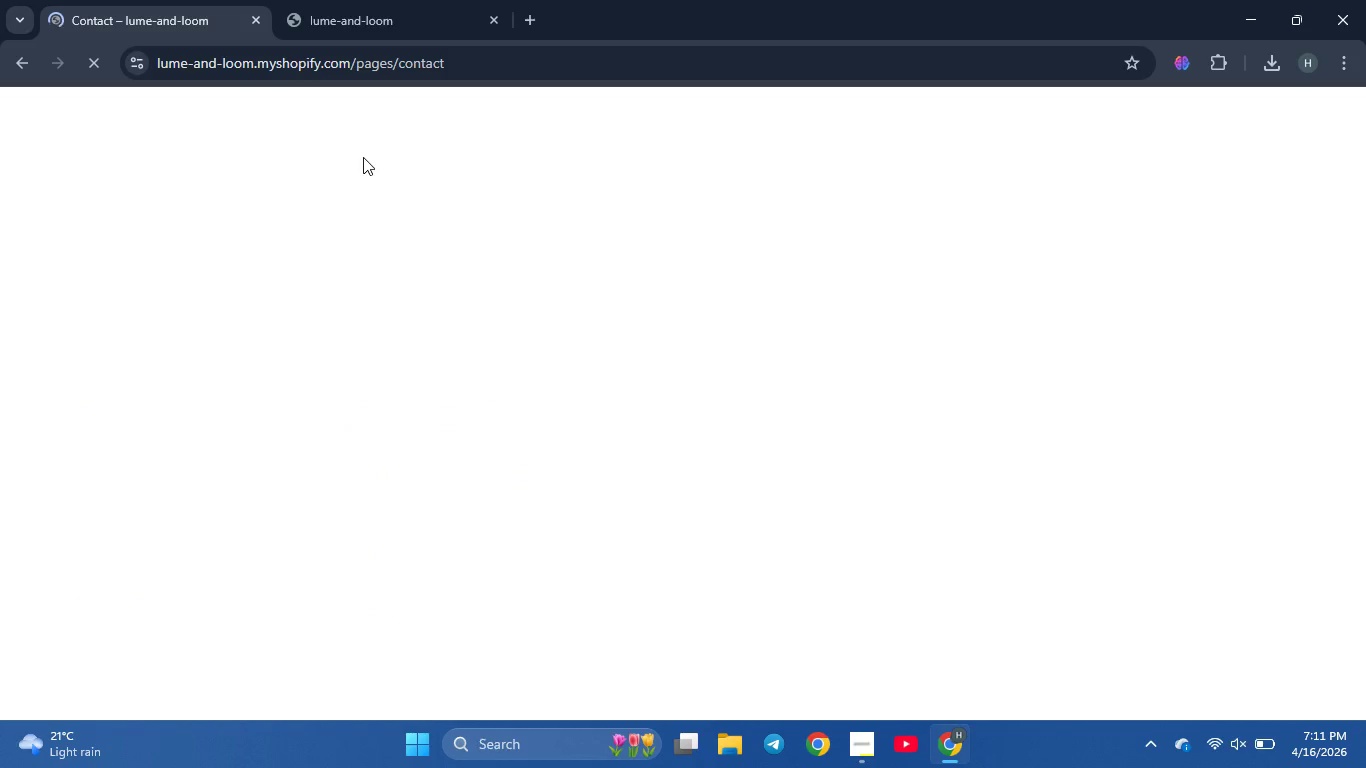 
wait(7.14)
 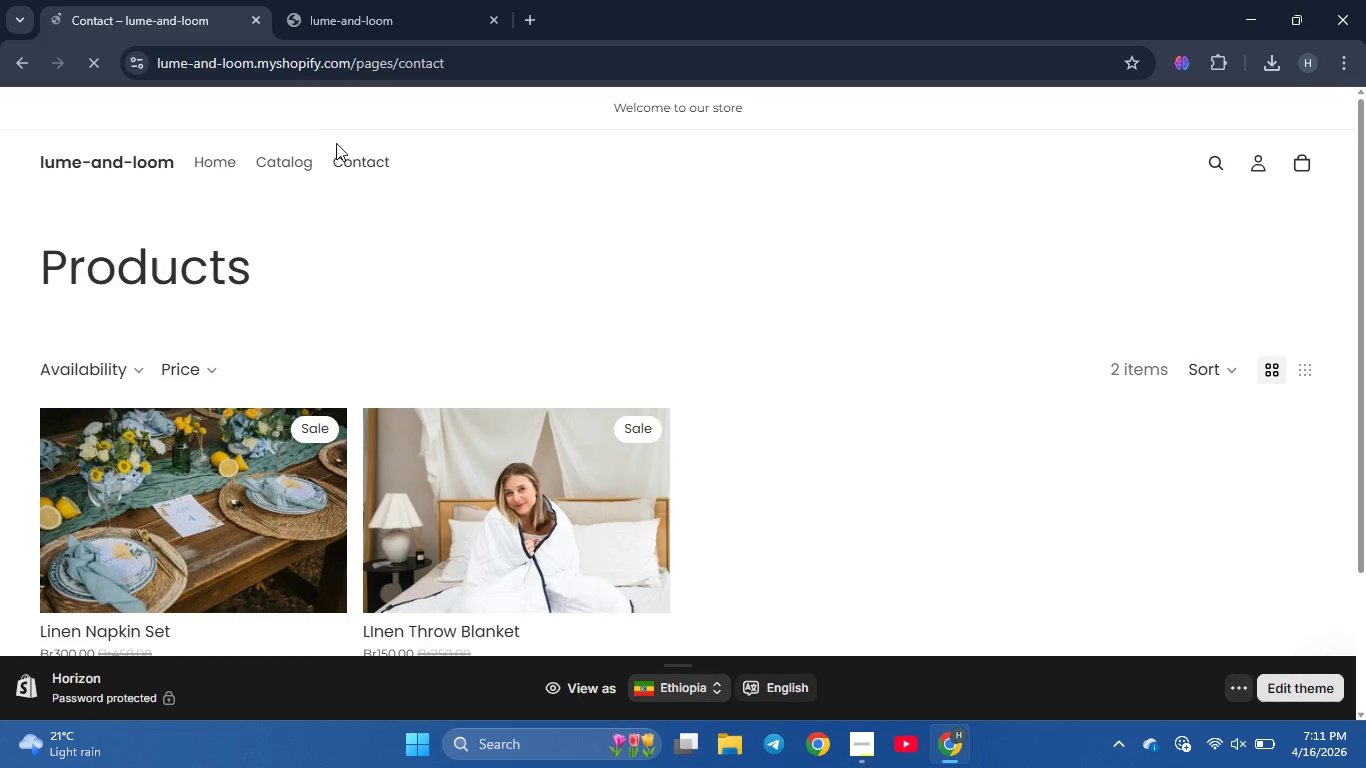 
scroll: coordinate [439, 222], scroll_direction: none, amount: 0.0
 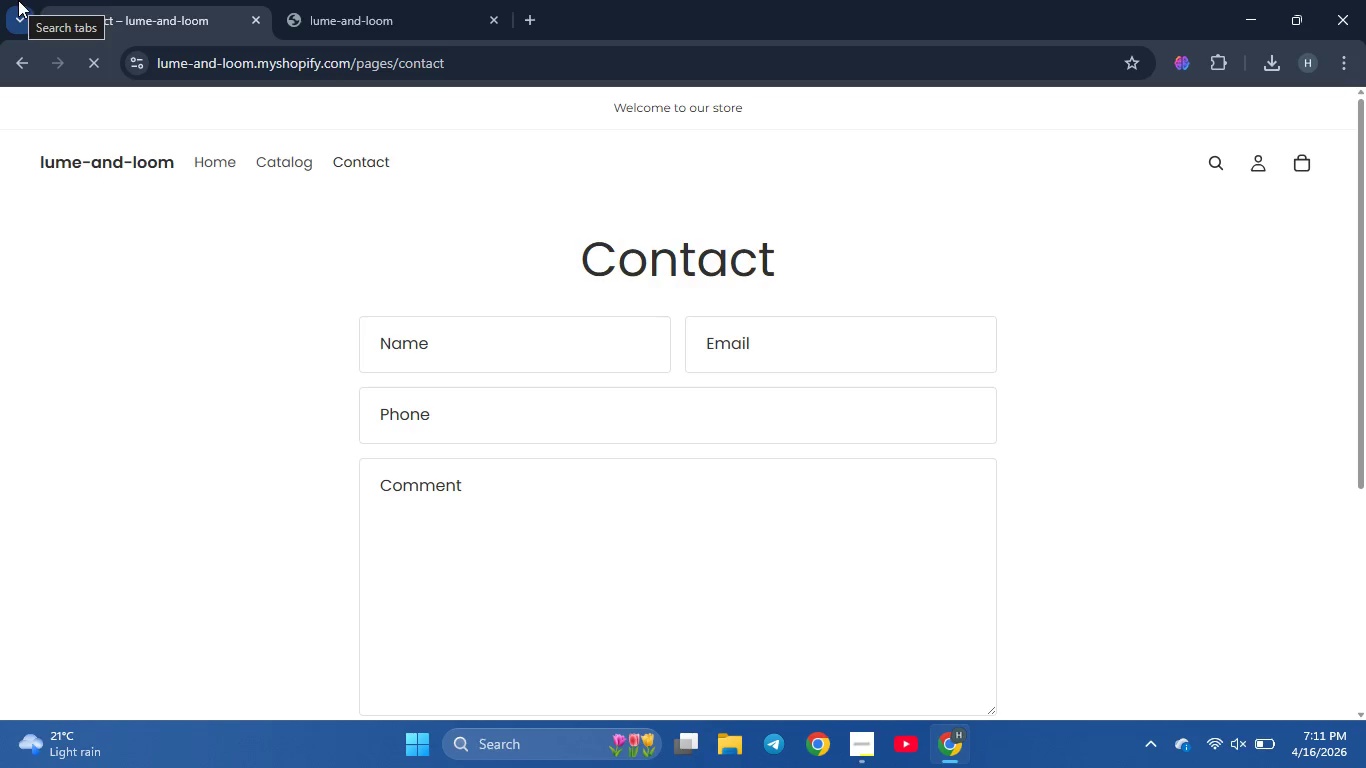 
wait(5.44)
 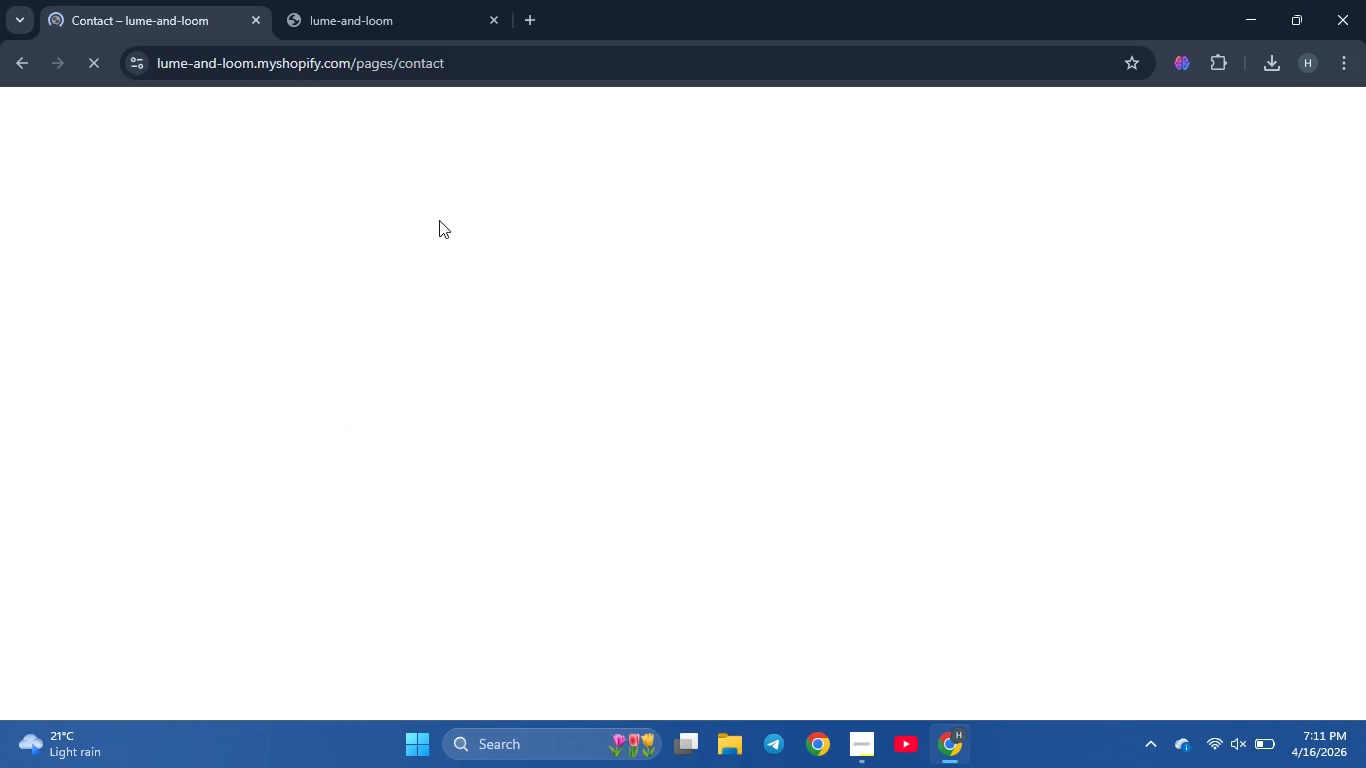 
scroll: coordinate [426, 302], scroll_direction: down, amount: 4.0
 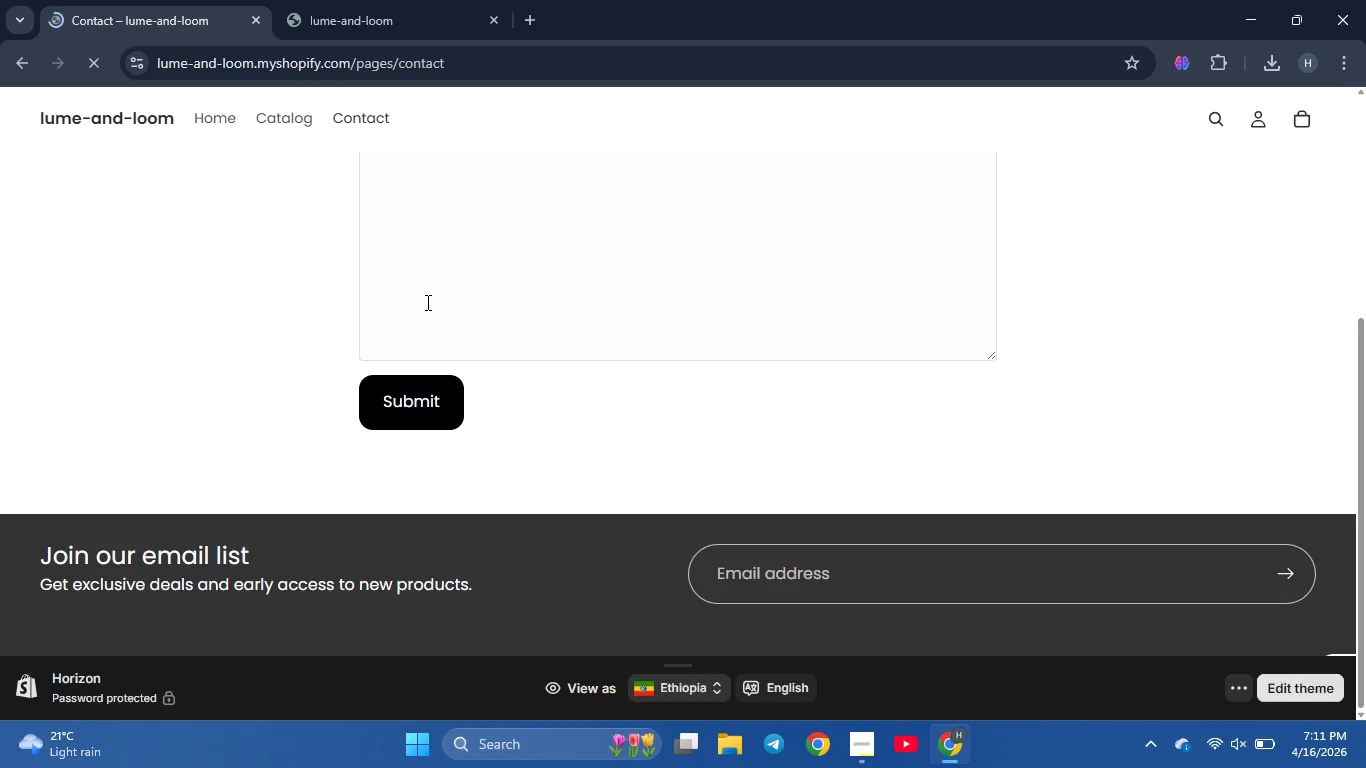 
scroll: coordinate [426, 302], scroll_direction: up, amount: 5.0
 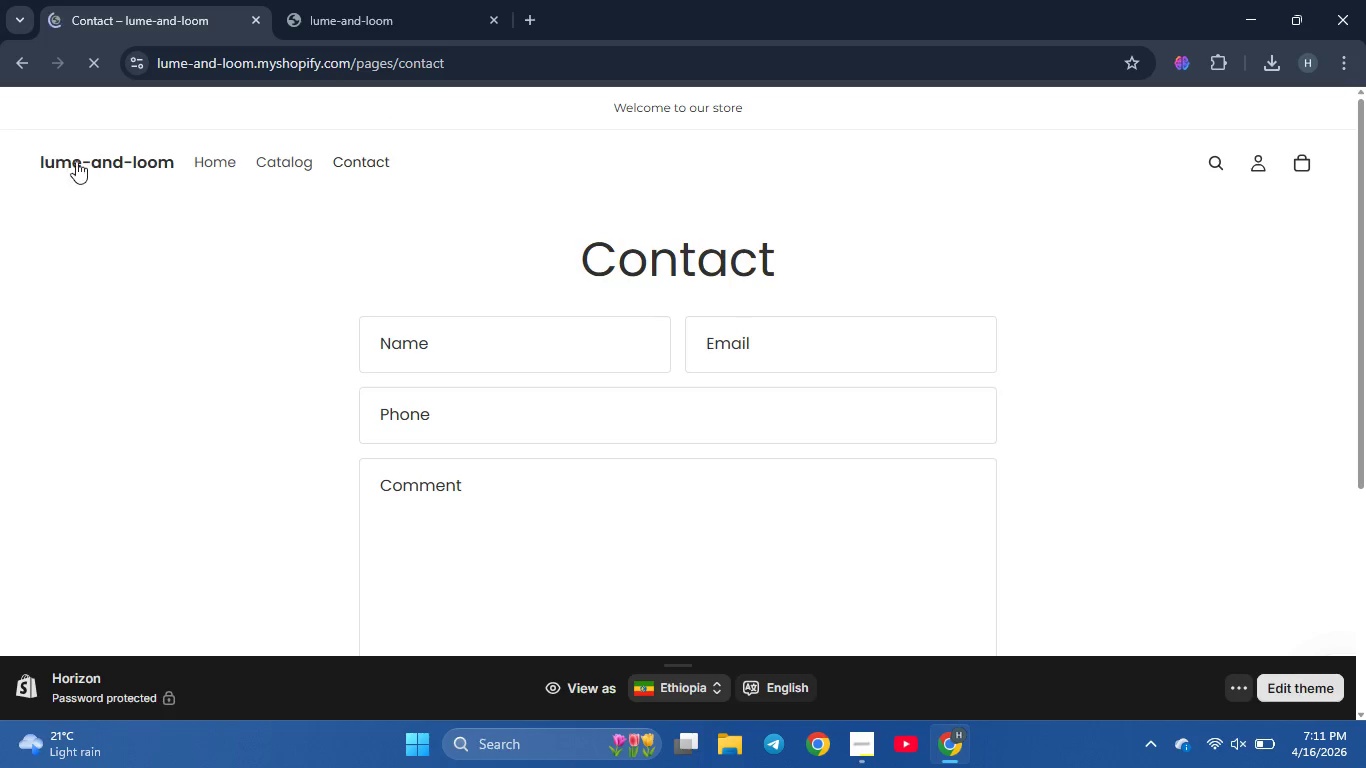 
left_click([79, 161])
 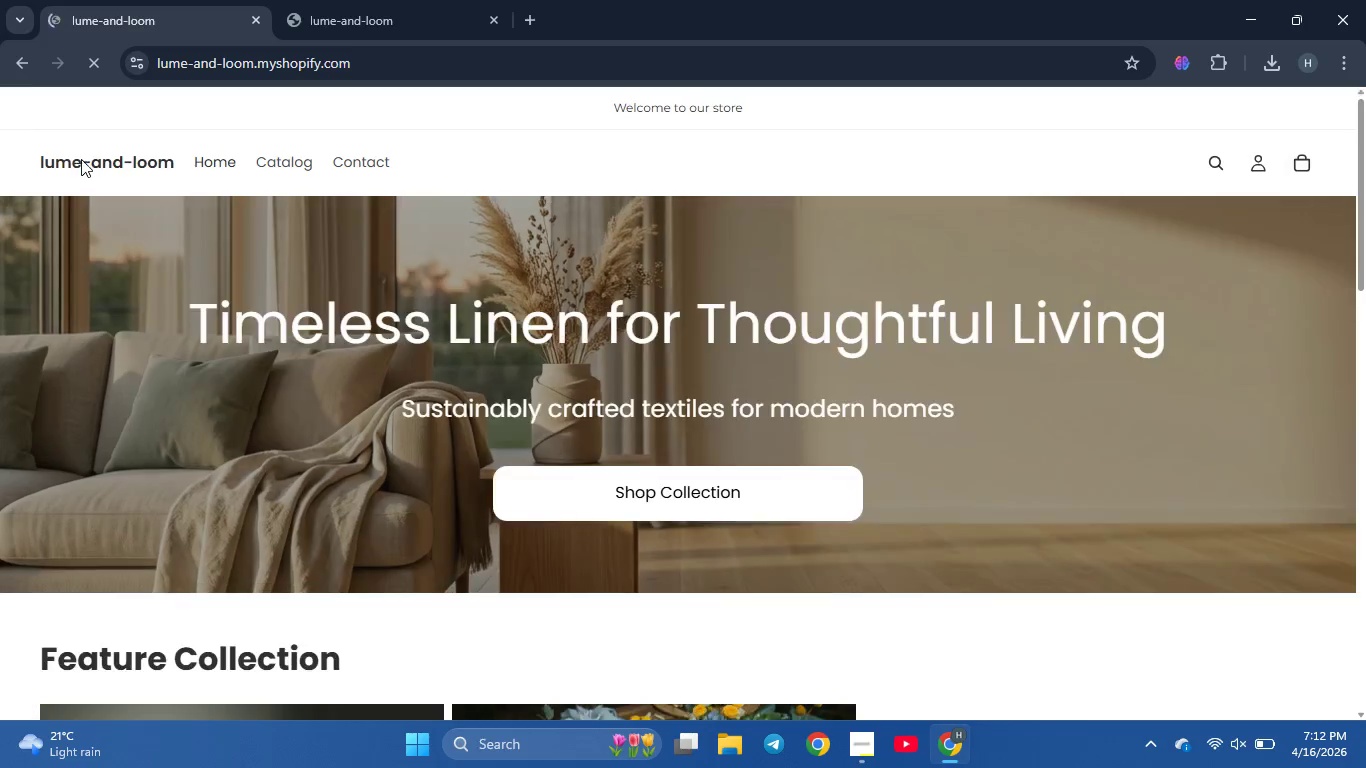 
scroll: coordinate [371, 307], scroll_direction: down, amount: 5.0
 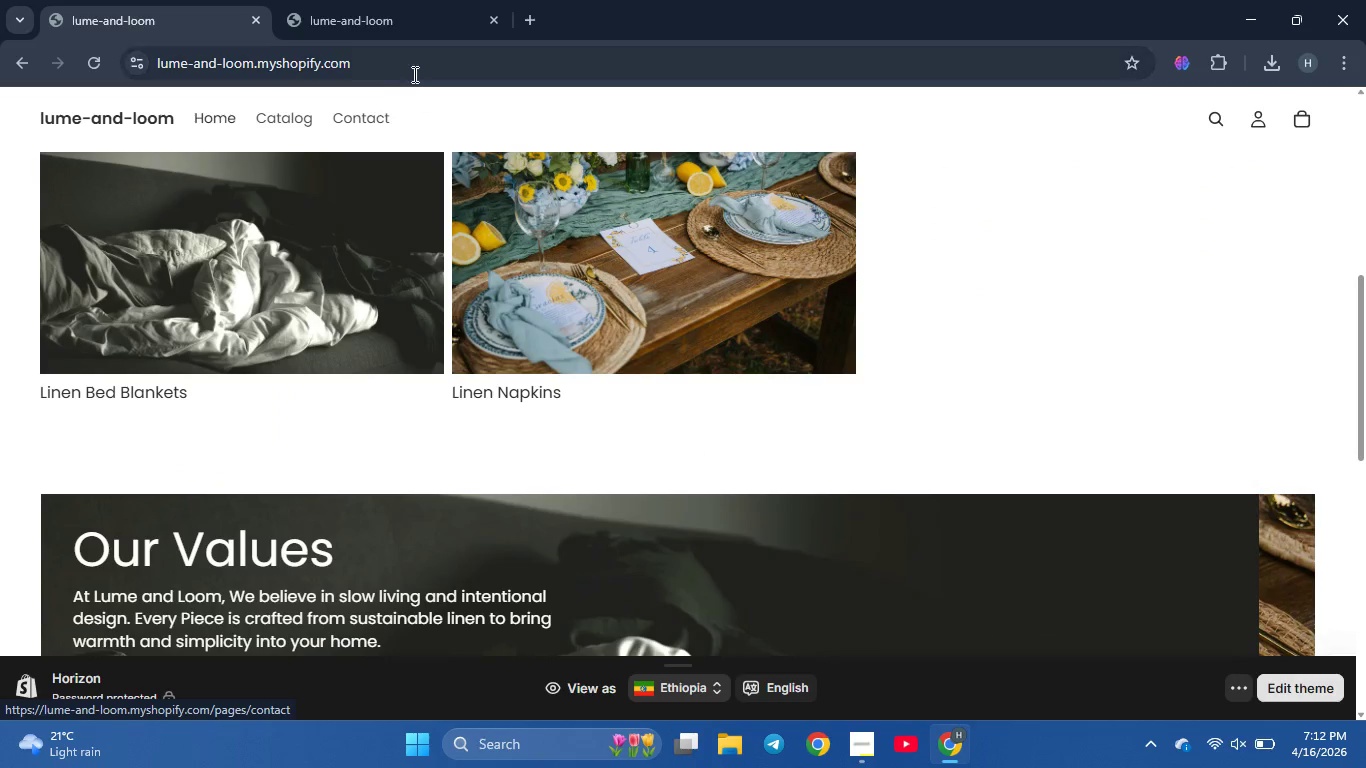 
left_click([415, 66])
 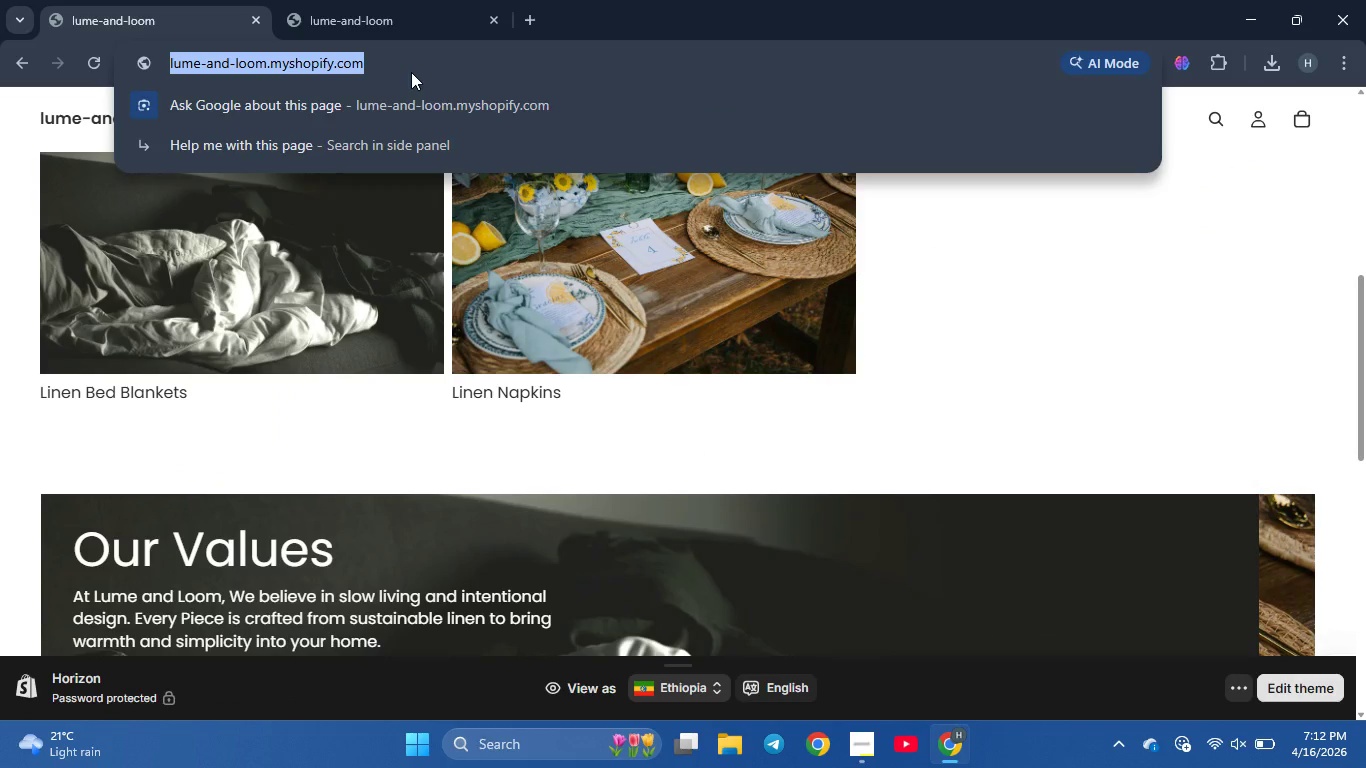 
hold_key(key=ControlLeft, duration=0.45)
 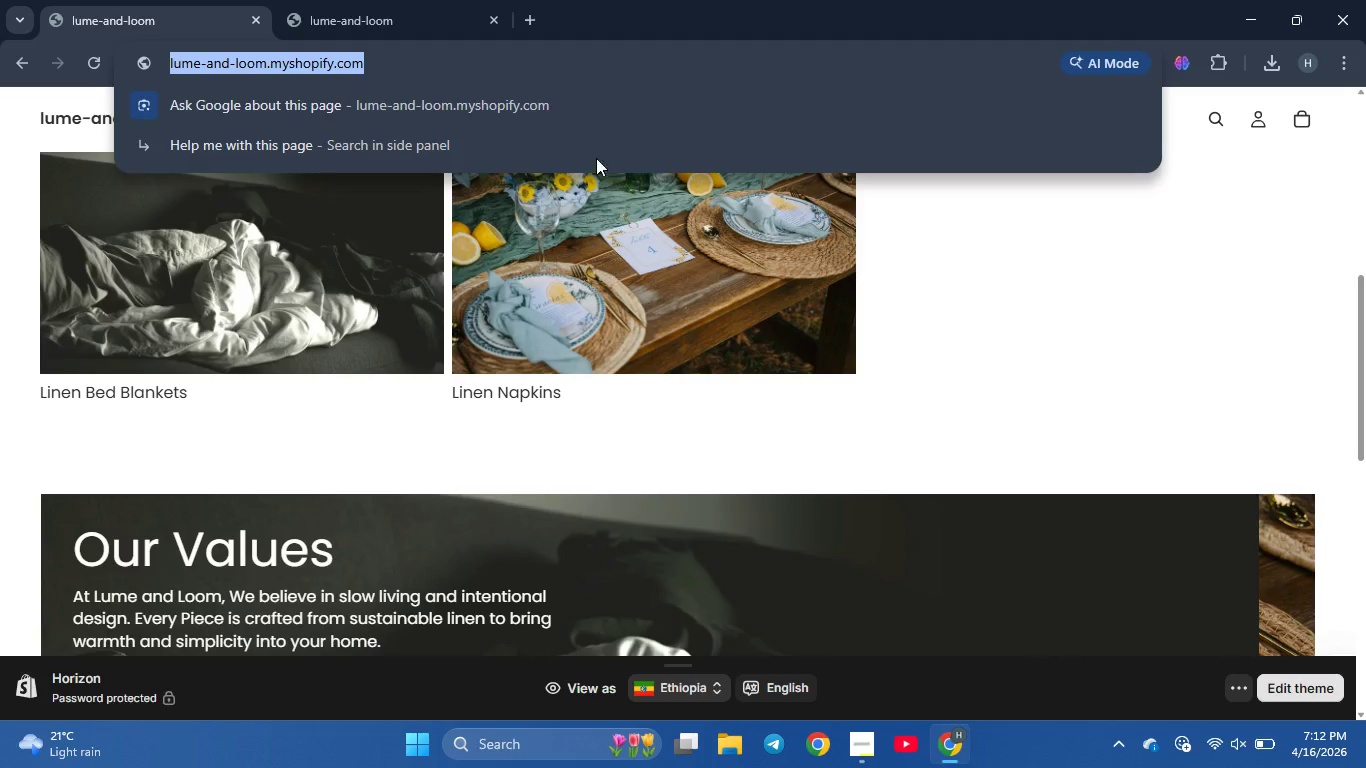 